 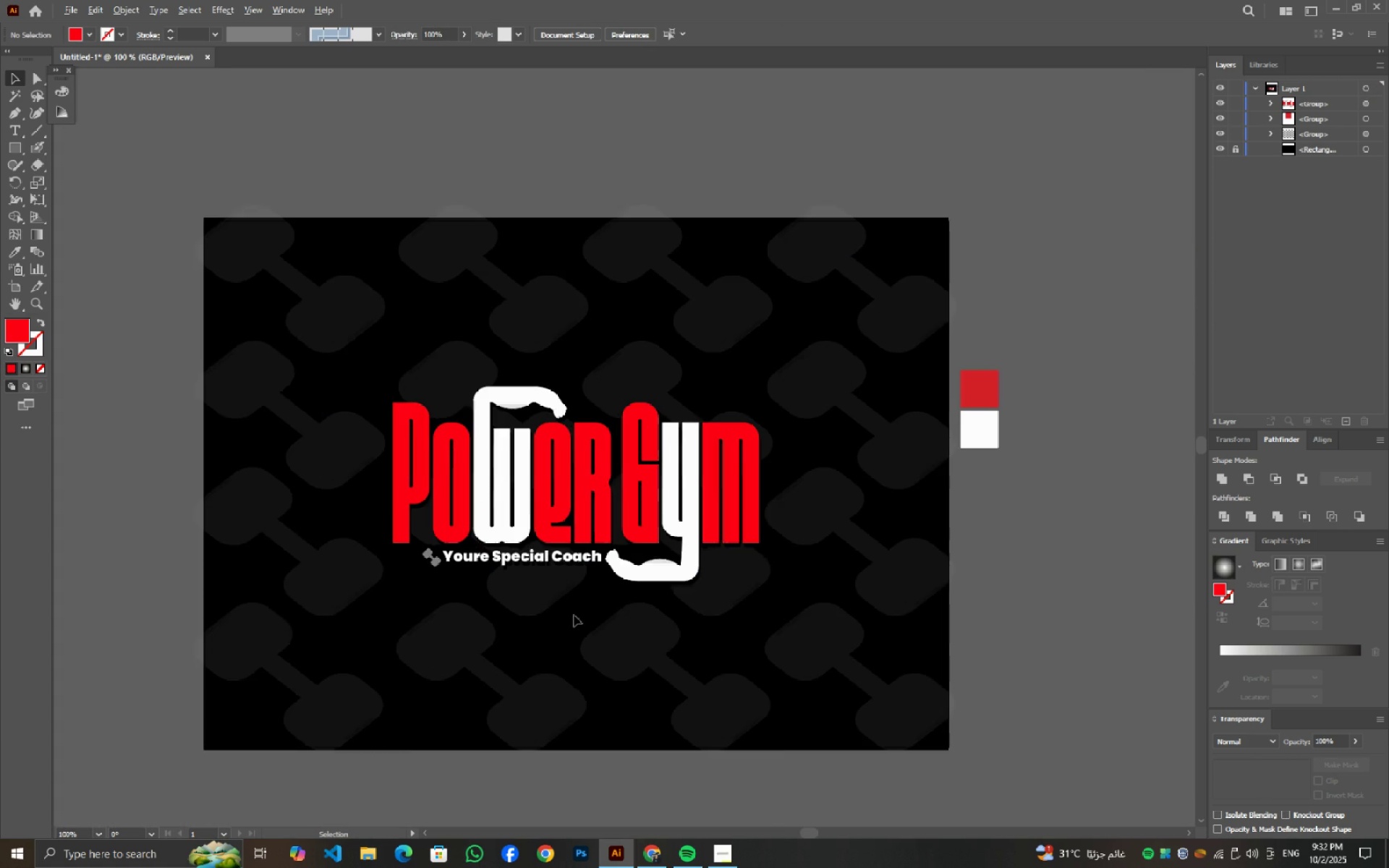 
scroll: coordinate [530, 617], scroll_direction: down, amount: 1.0
 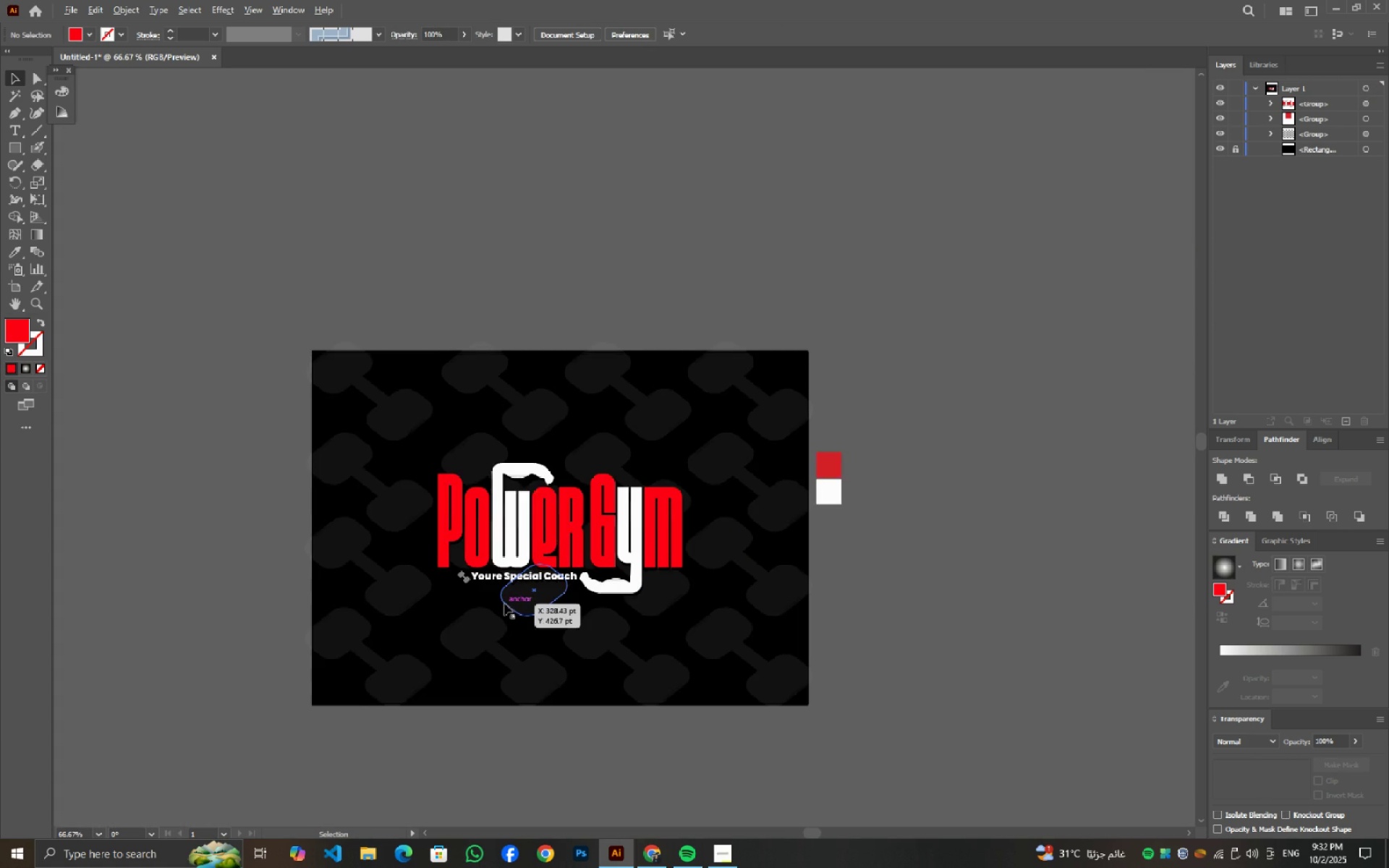 
scroll: coordinate [495, 605], scroll_direction: up, amount: 2.0
 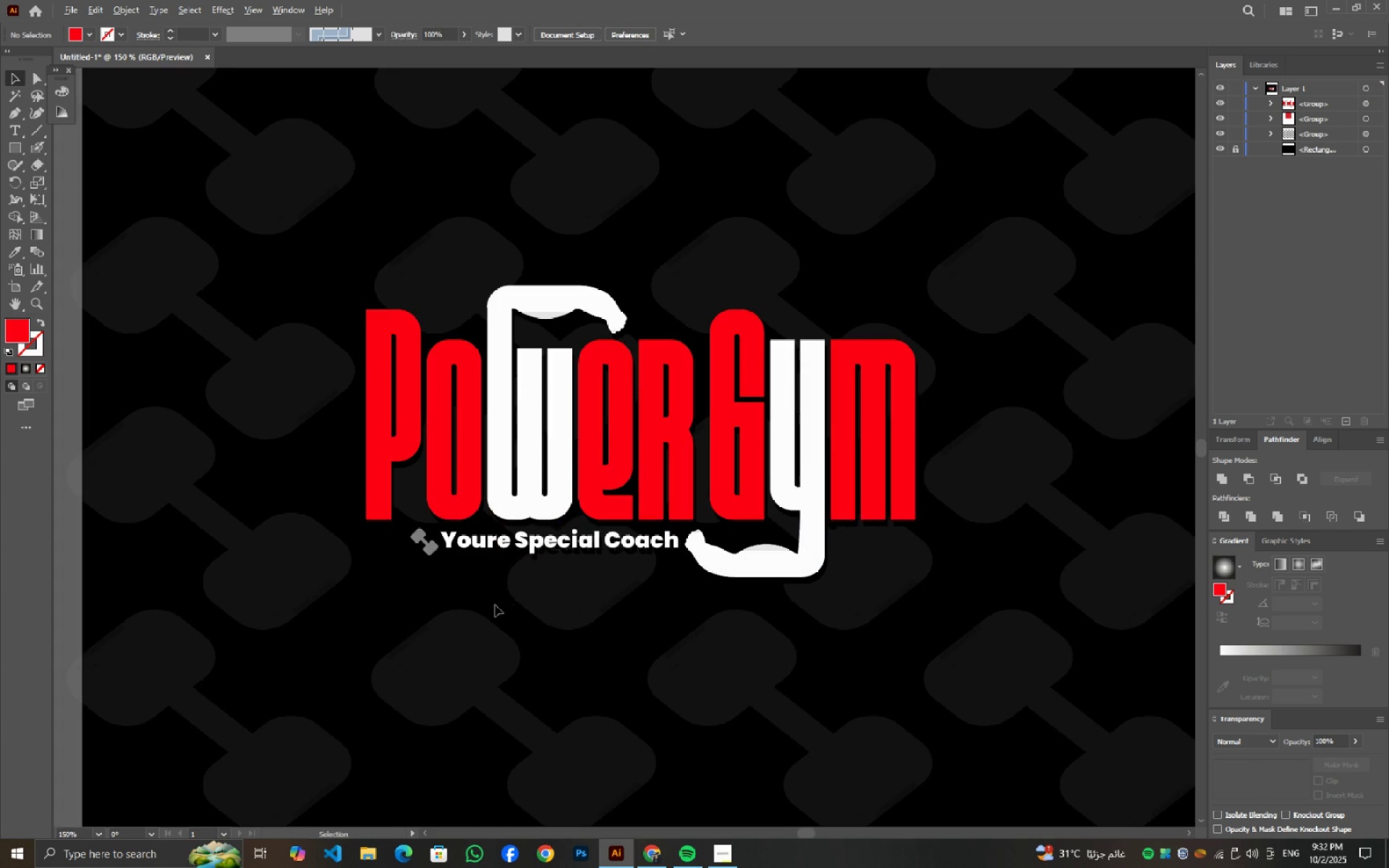 
key(Alt+AltLeft)
 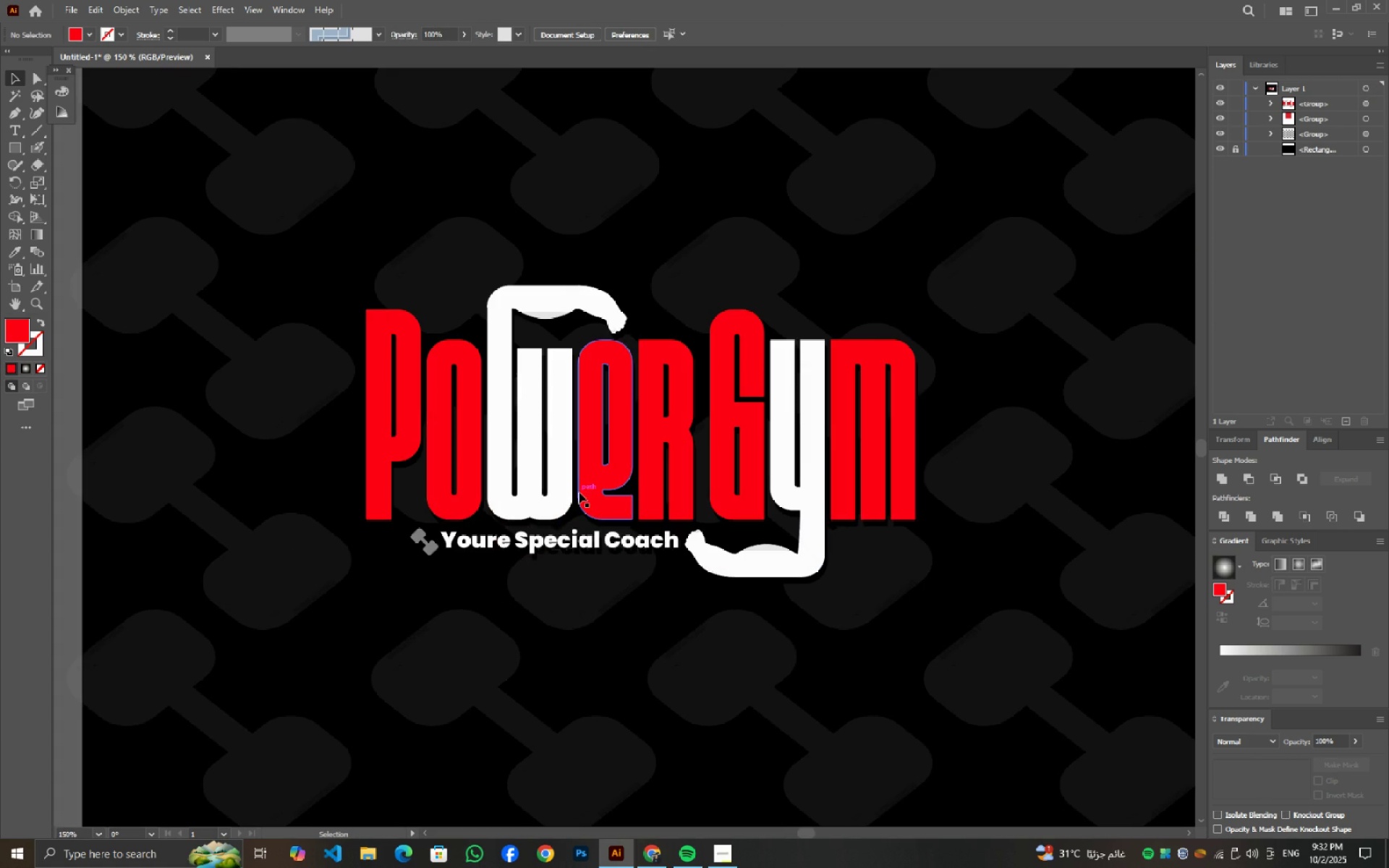 
left_click([579, 492])
 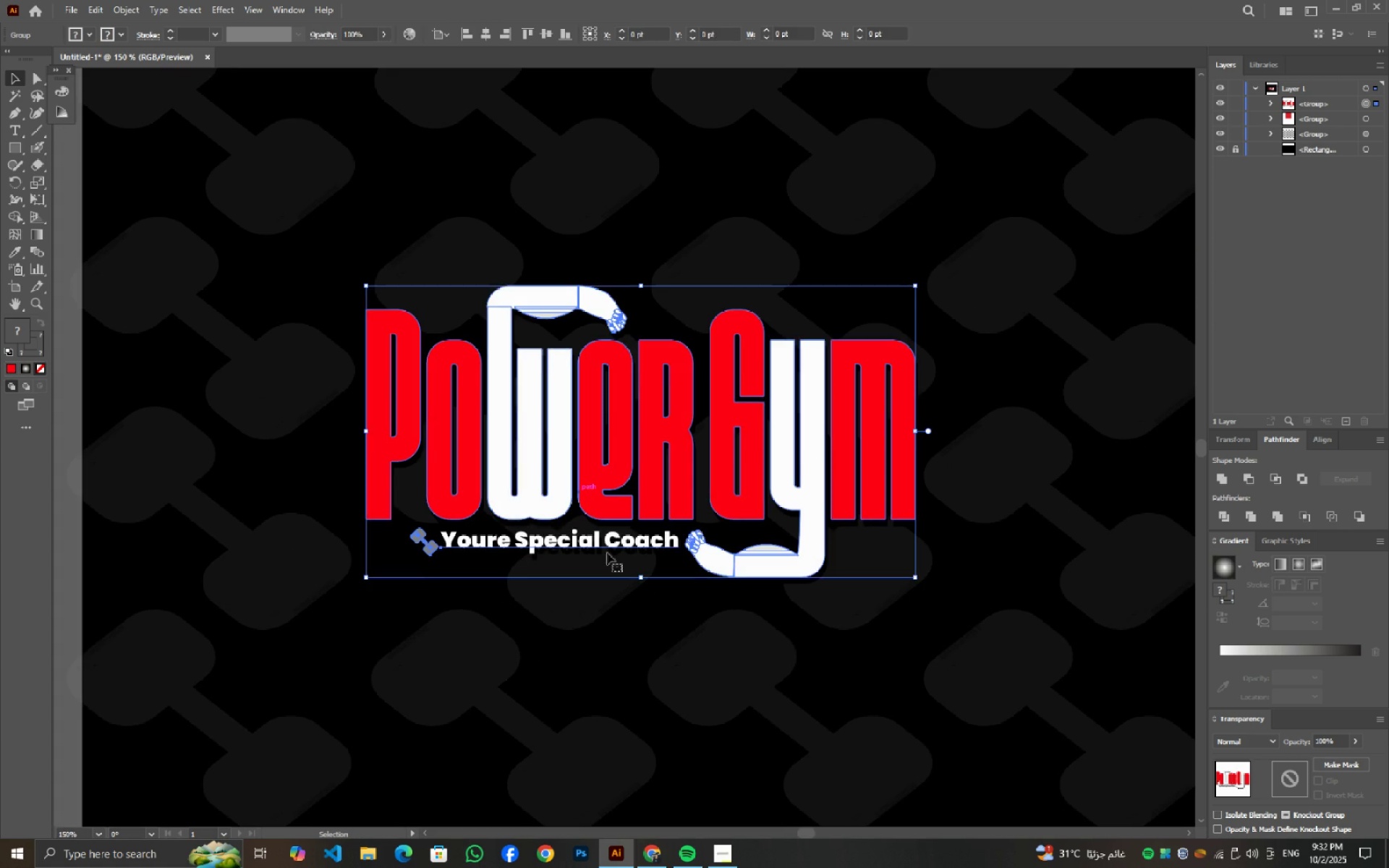 
key(Alt+AltLeft)
 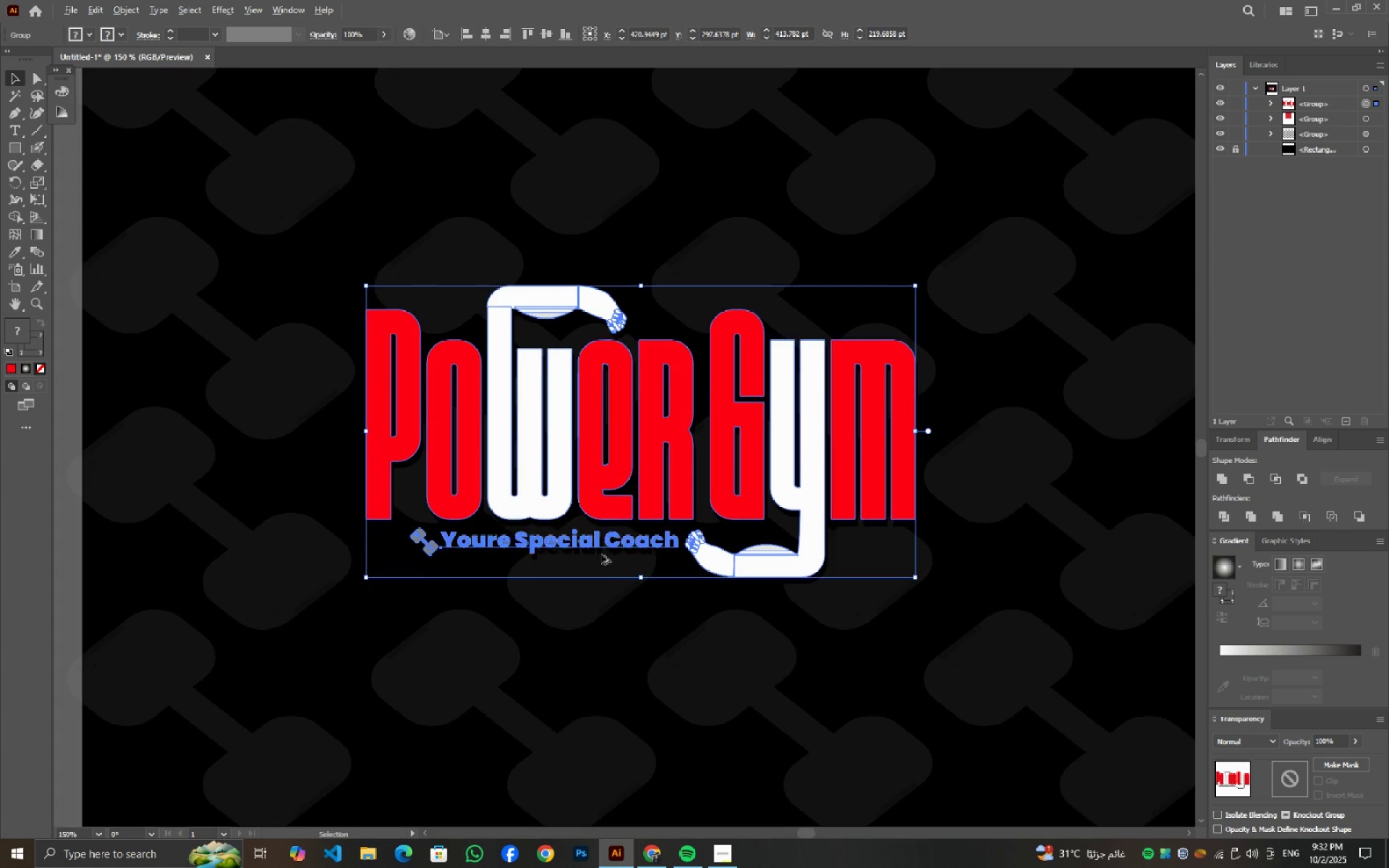 
scroll: coordinate [601, 554], scroll_direction: down, amount: 1.0